 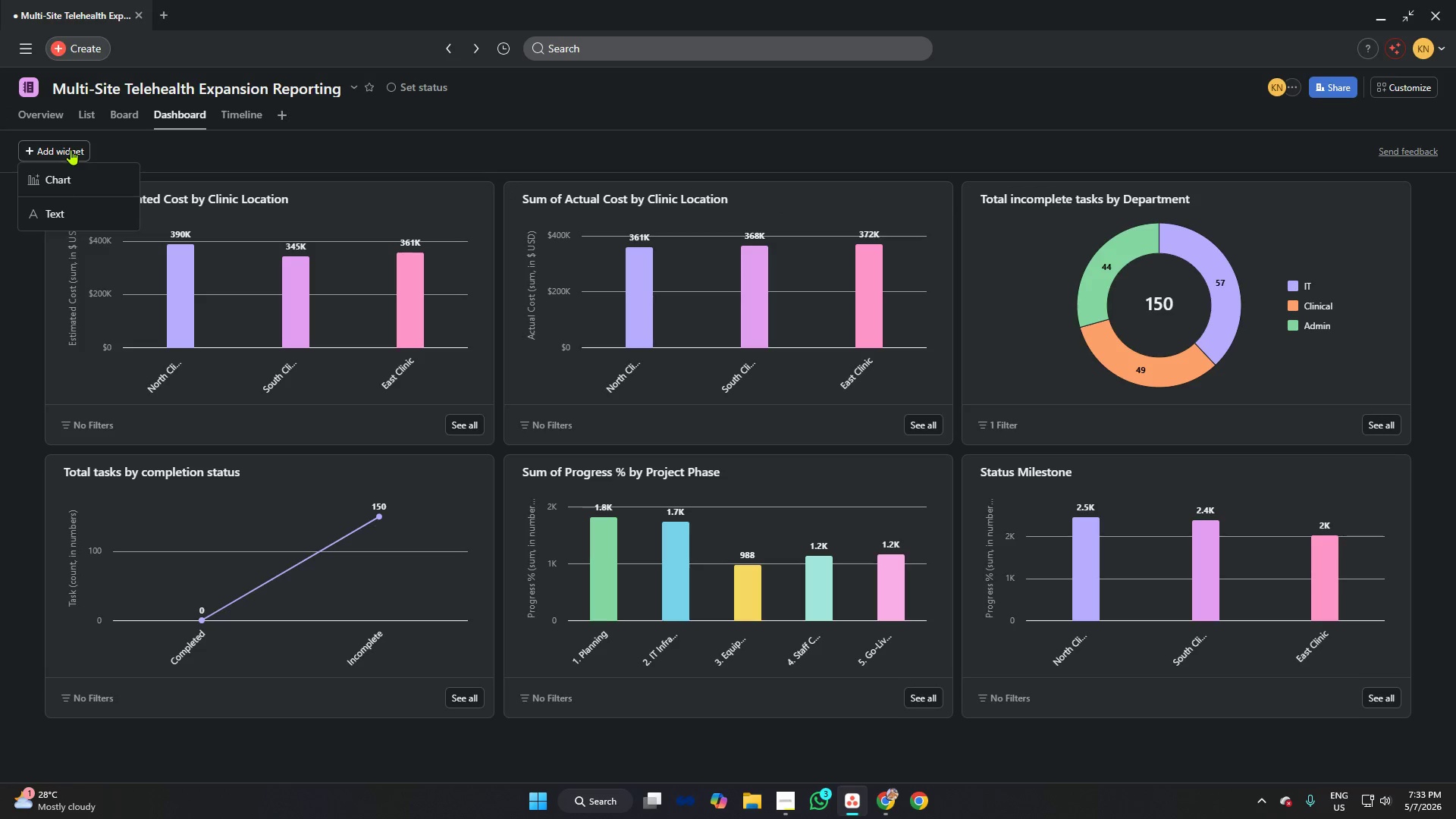 
left_click([74, 174])
 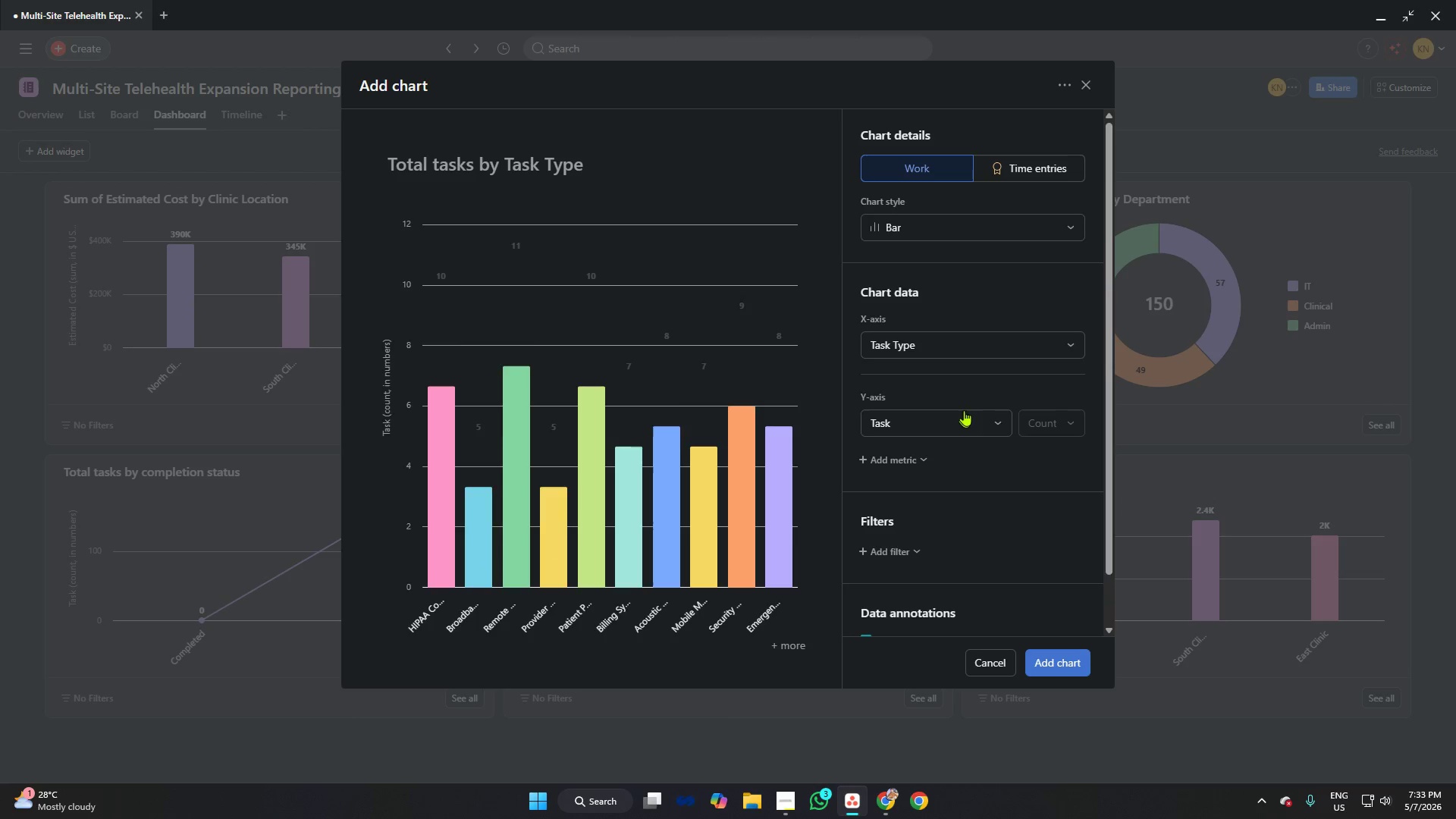 
left_click([950, 351])
 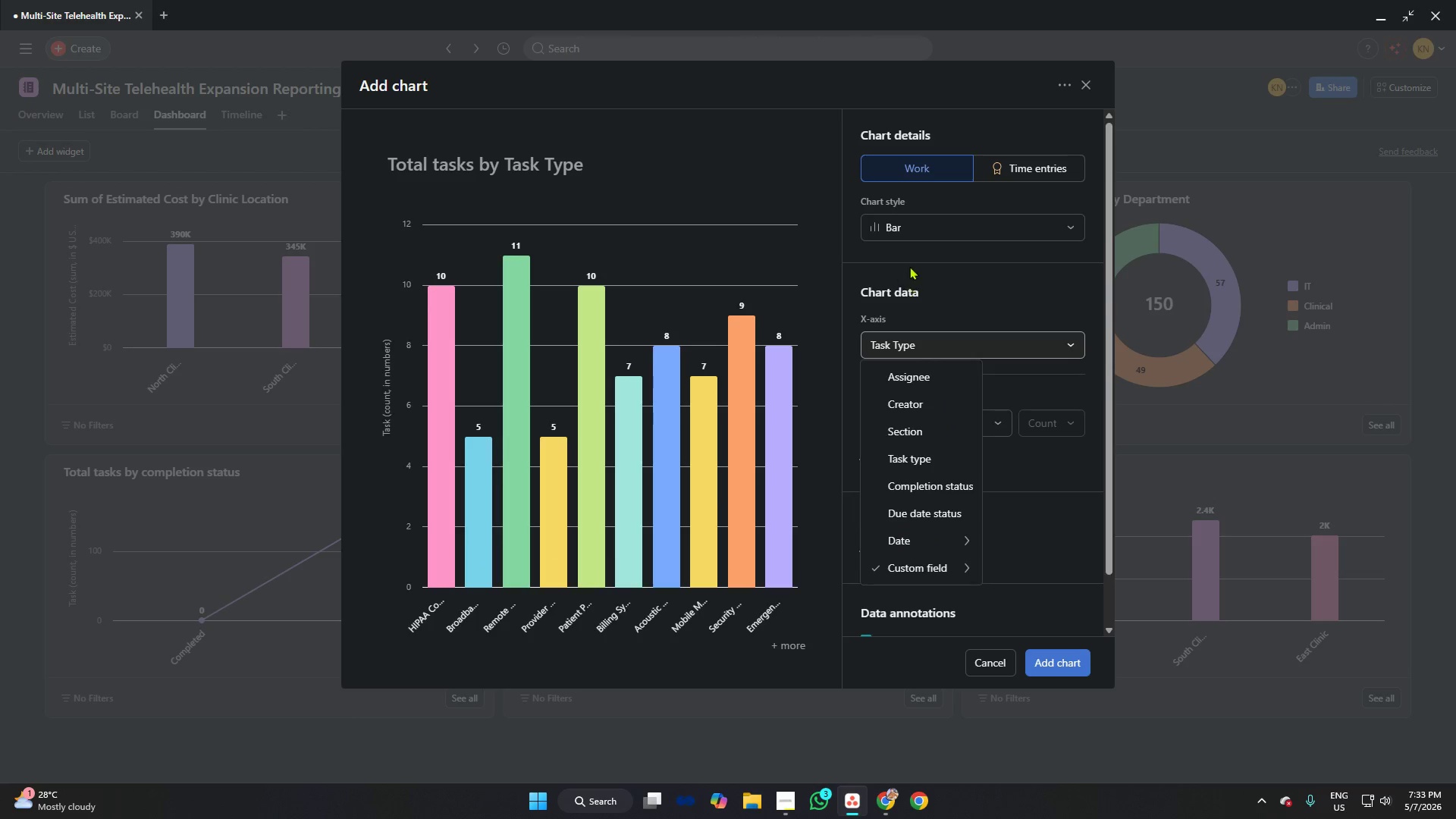 
left_click([911, 215])
 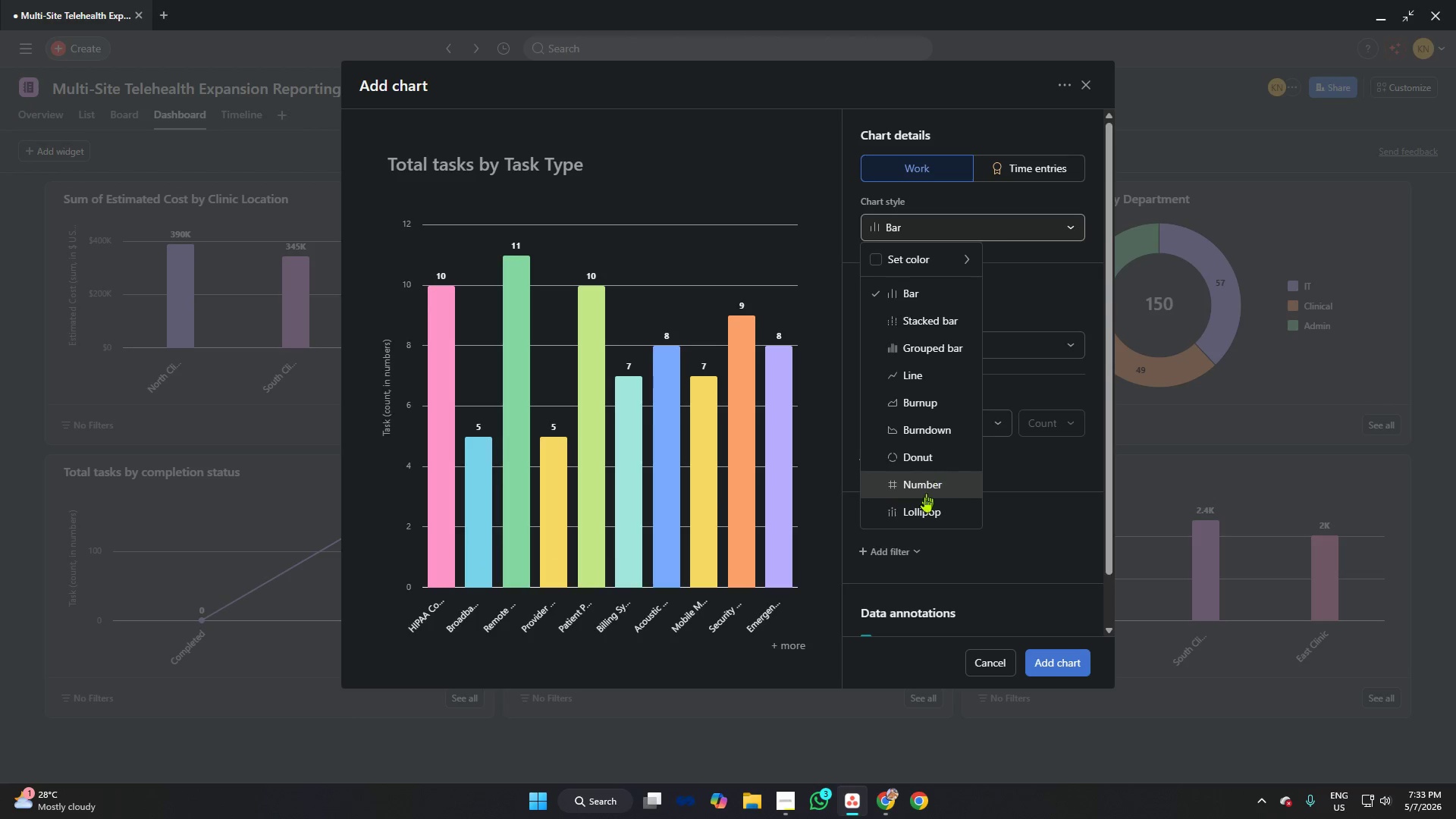 
left_click([923, 504])